 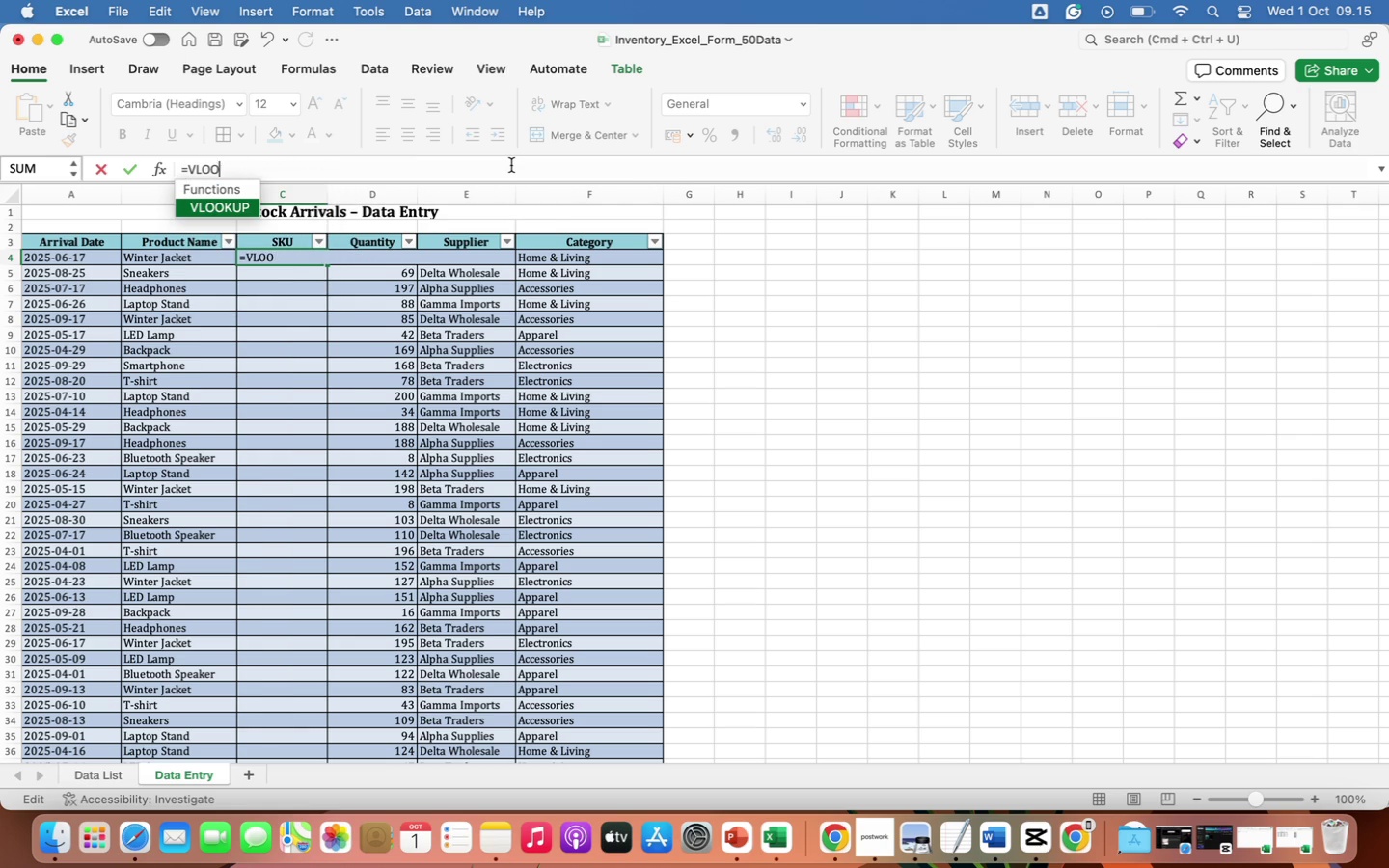 
key(Backspace)
 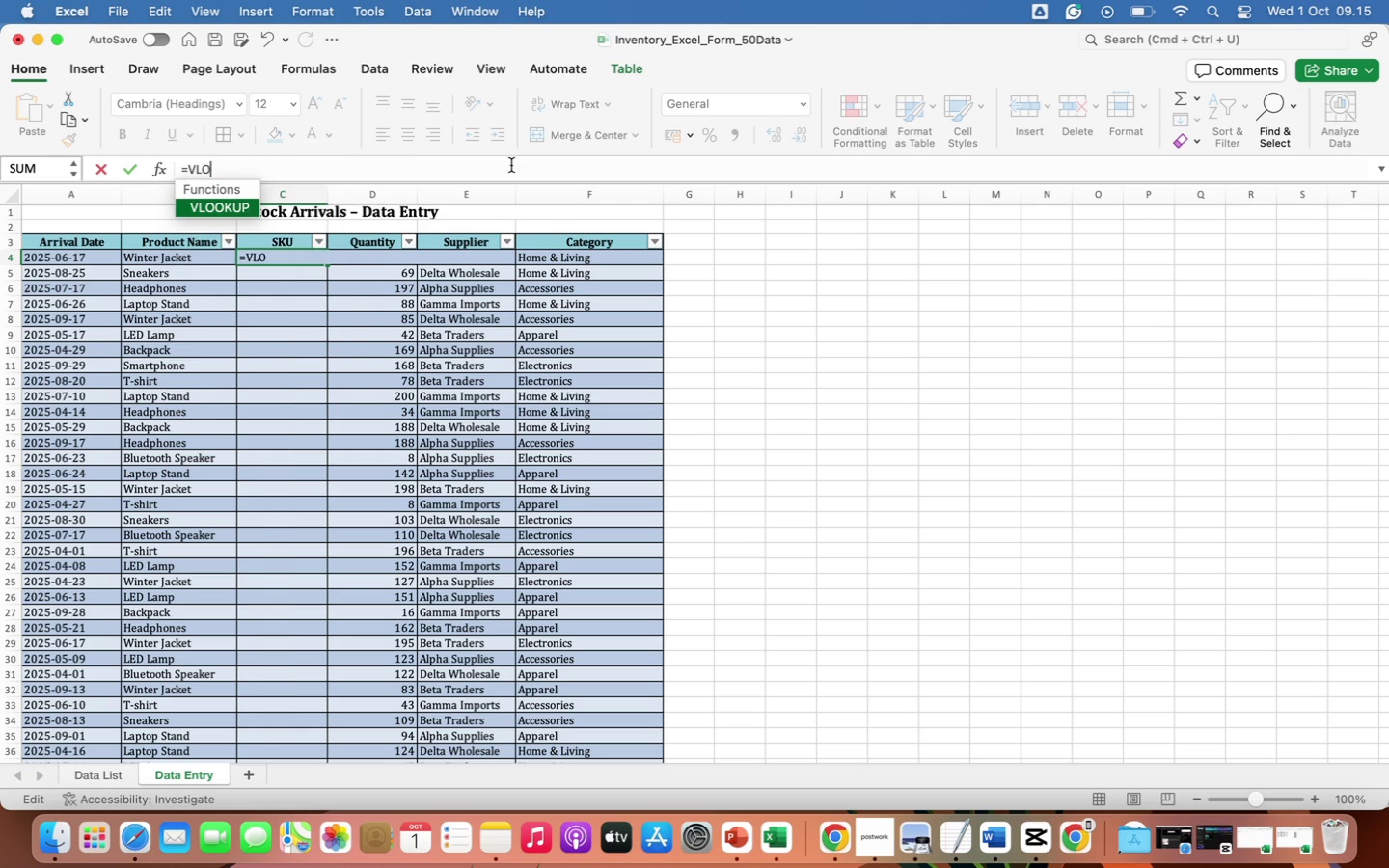 
key(Backspace)
 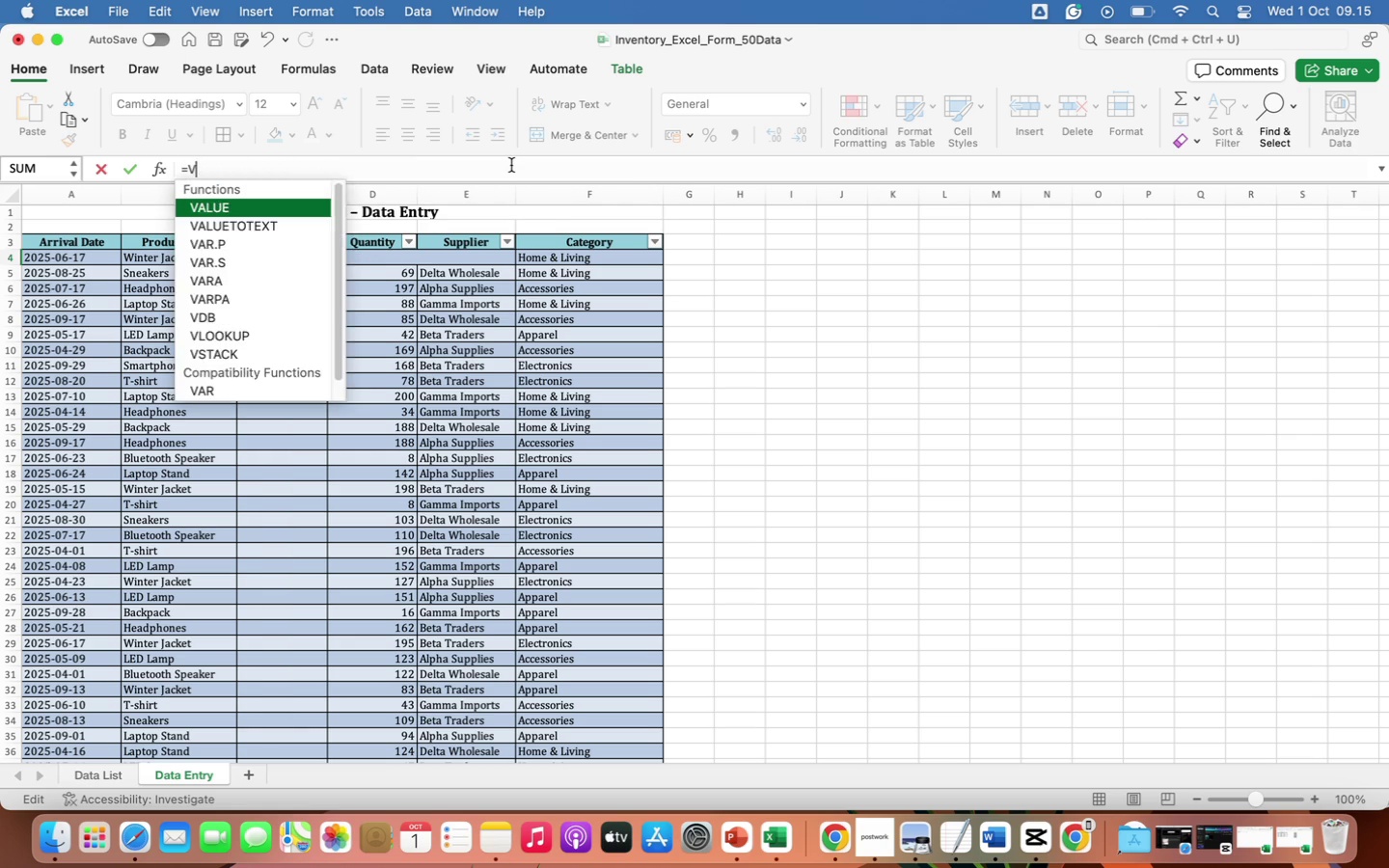 
key(Backspace)
 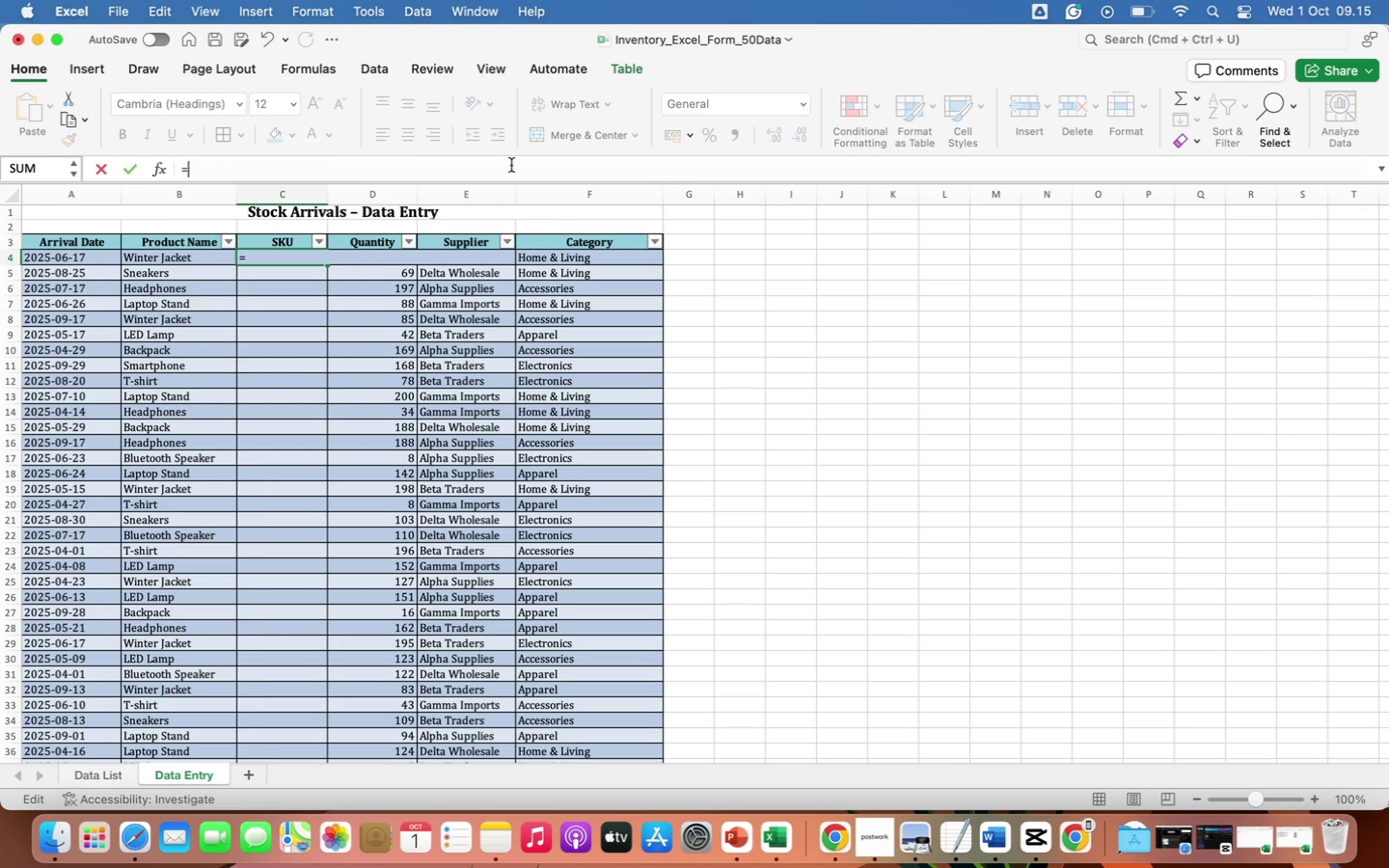 
type(if)
 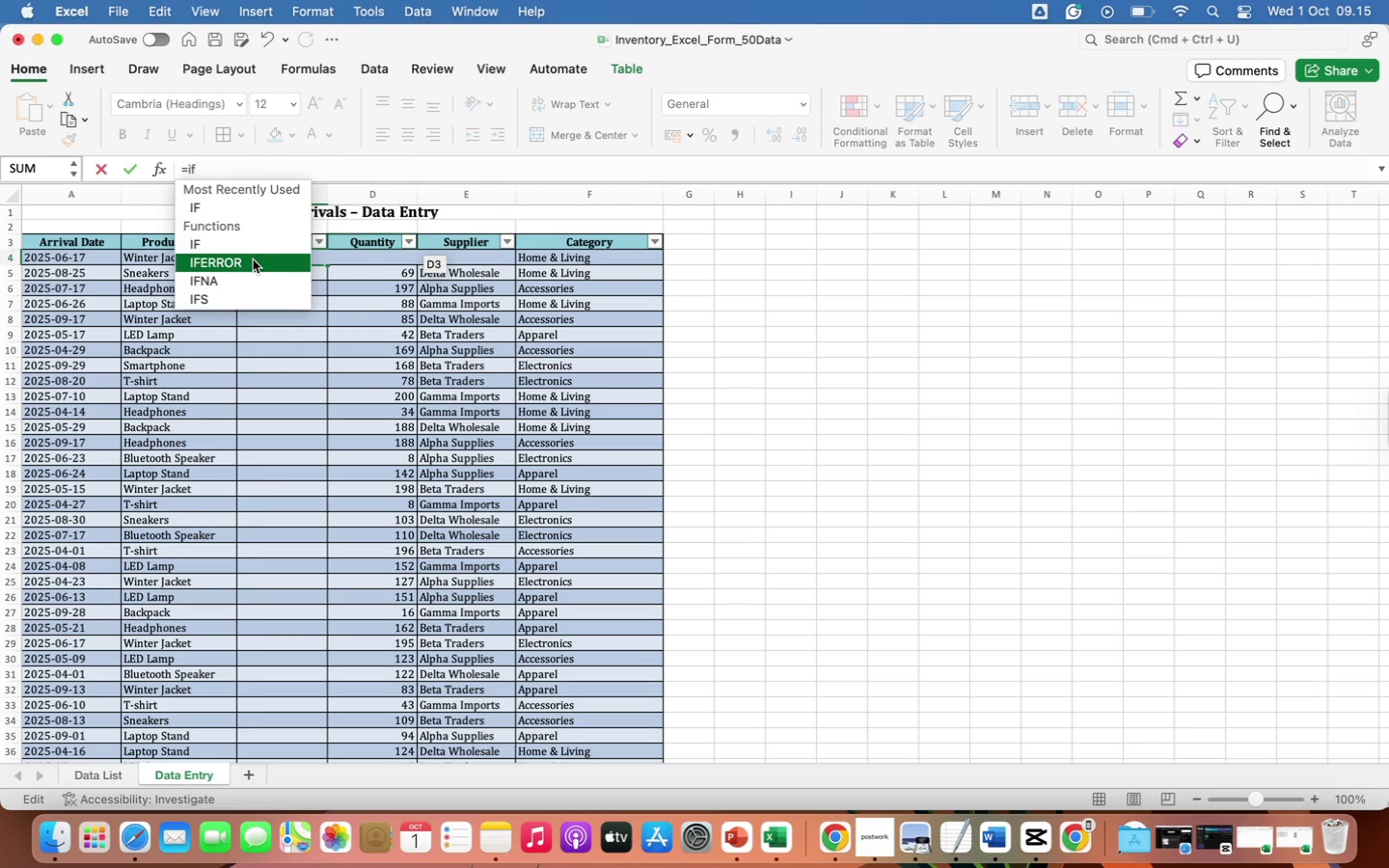 
left_click([254, 260])
 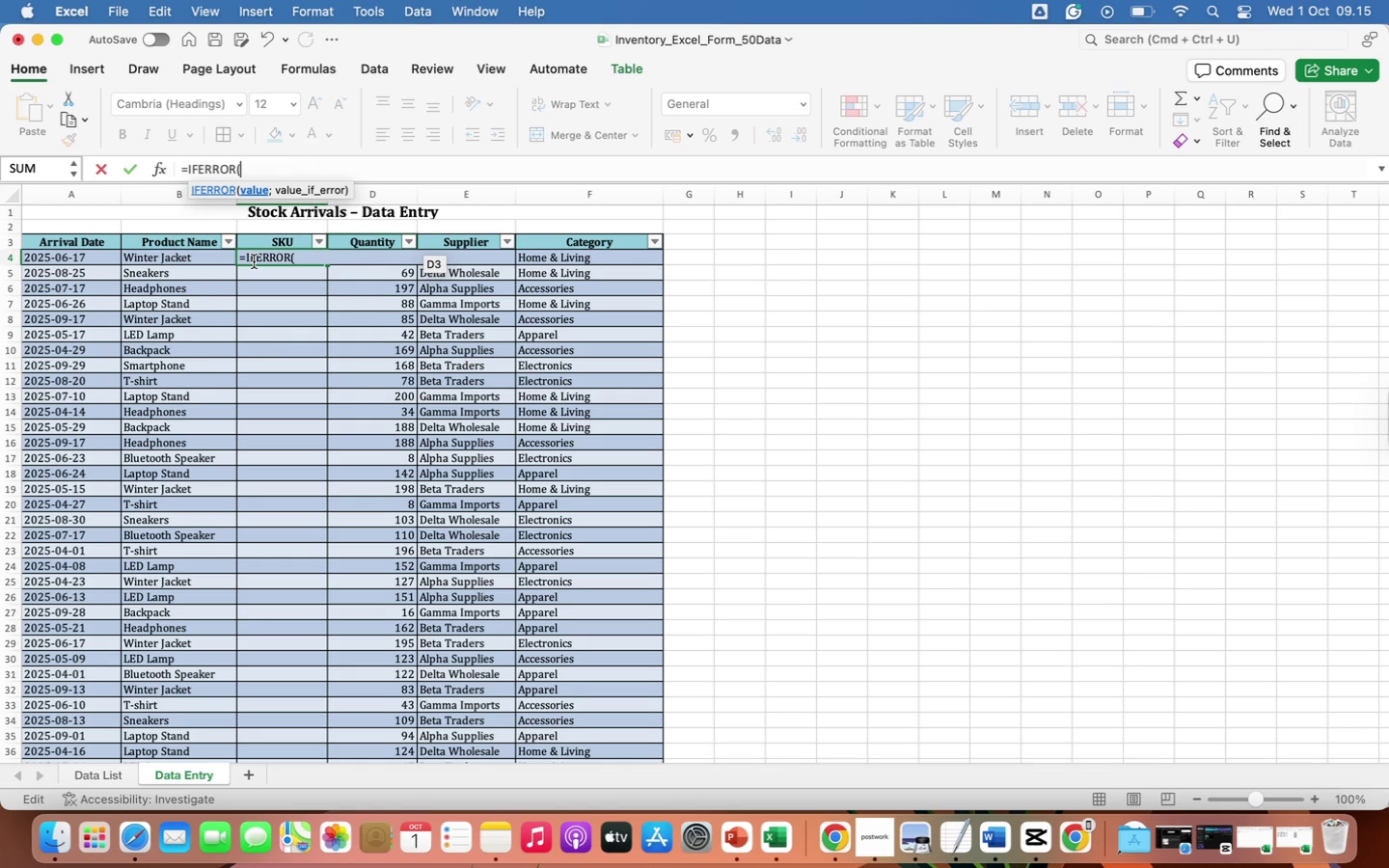 
type(vlook)
 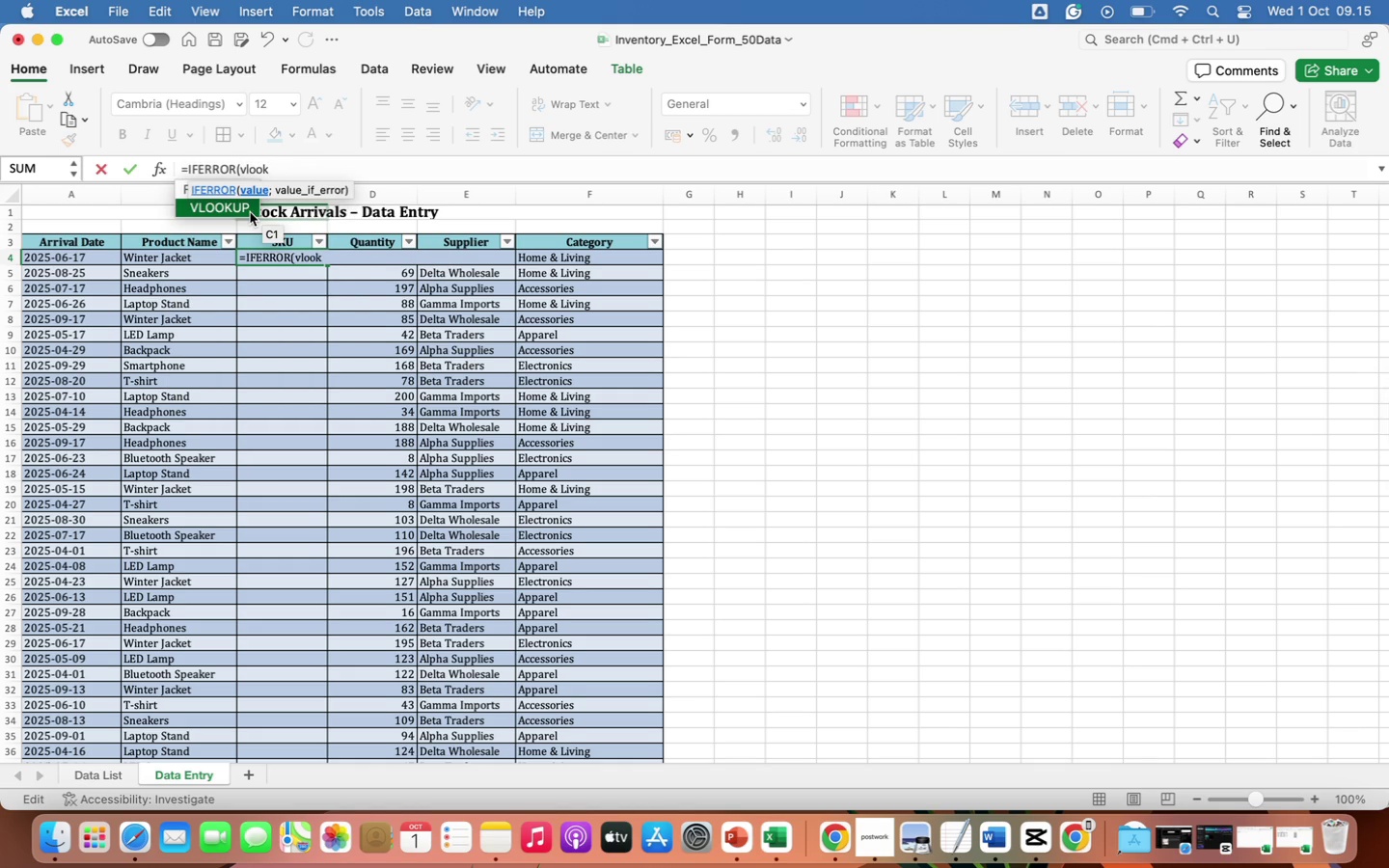 
left_click([249, 211])
 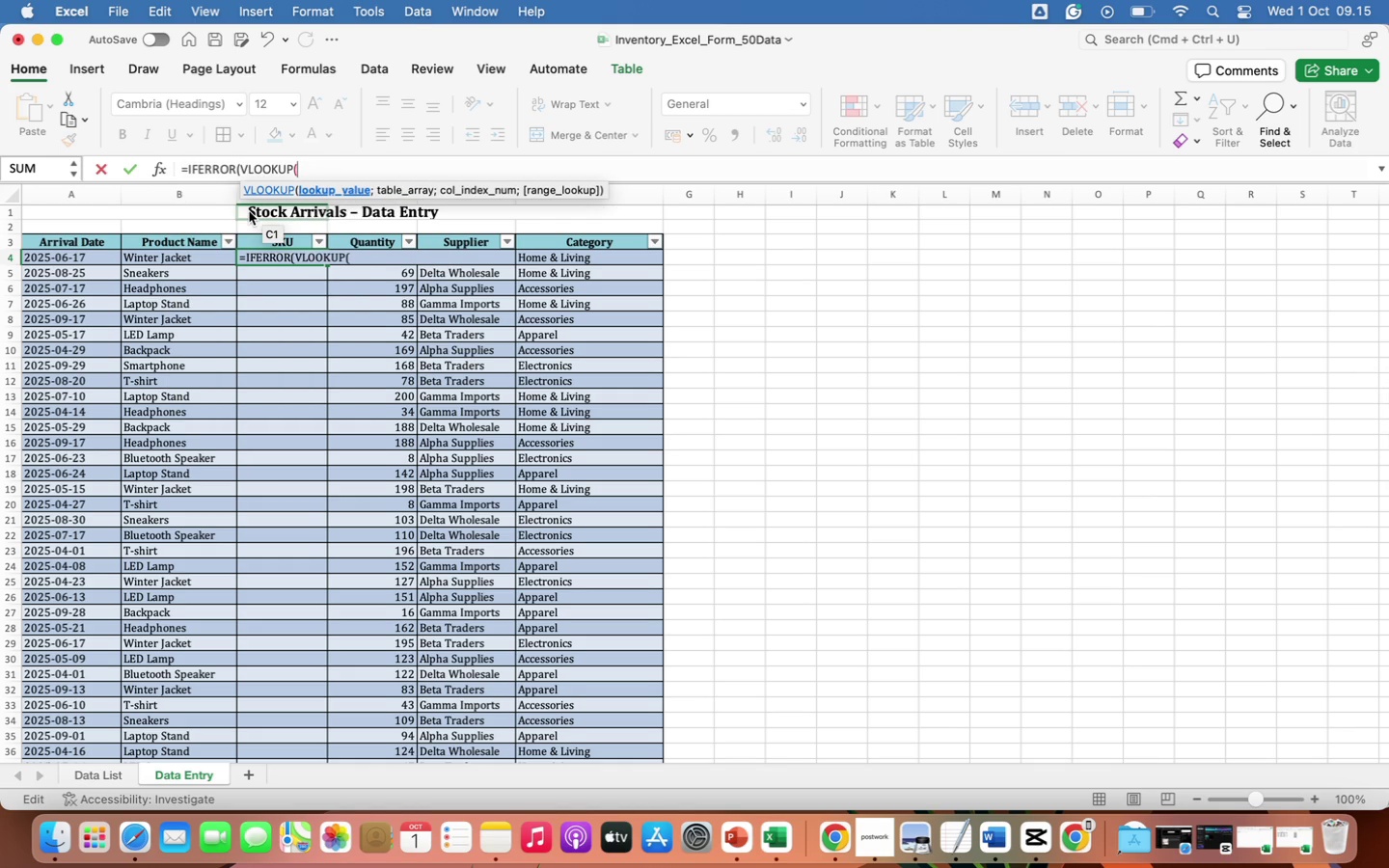 
wait(5.93)
 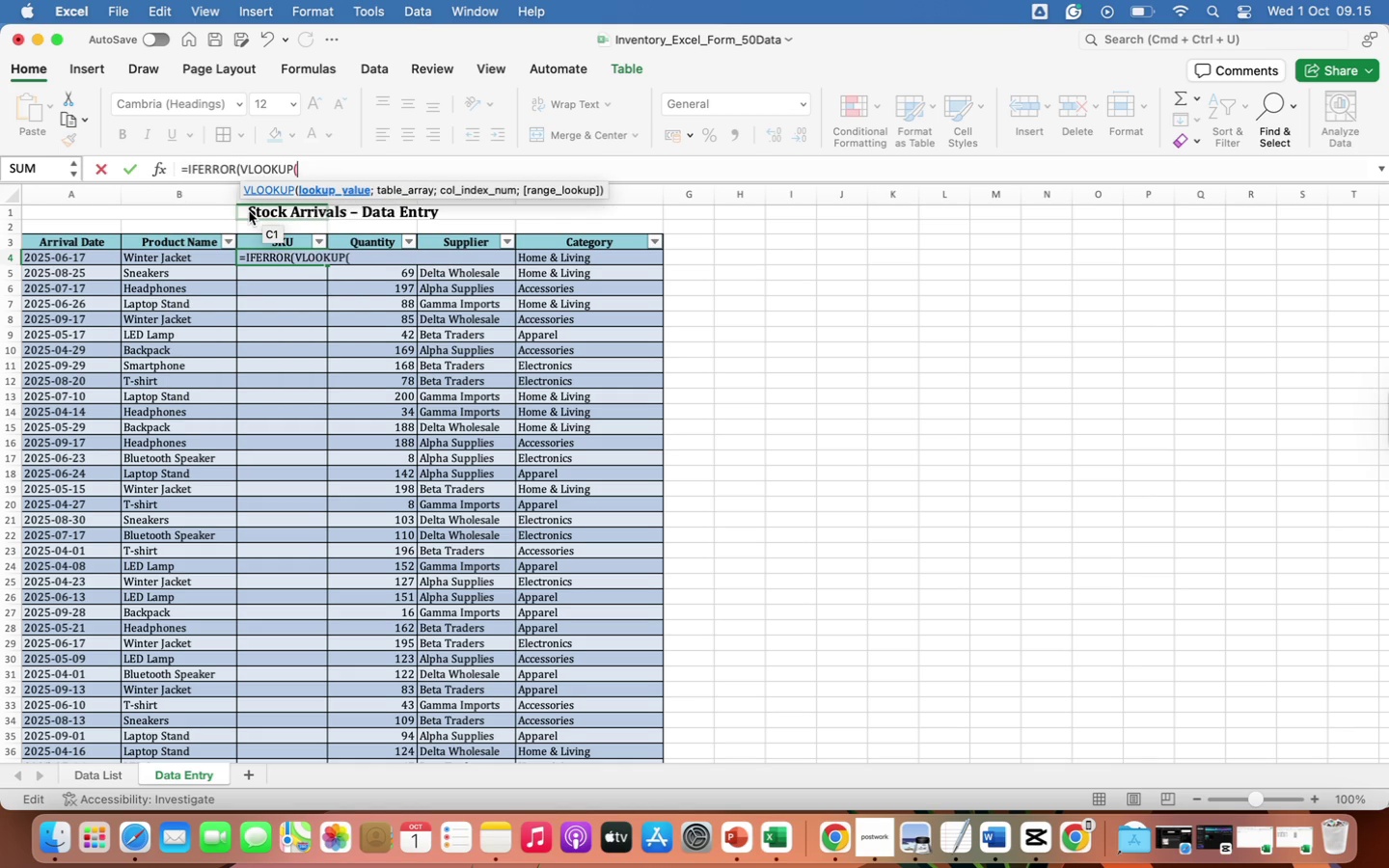 
left_click([181, 263])
 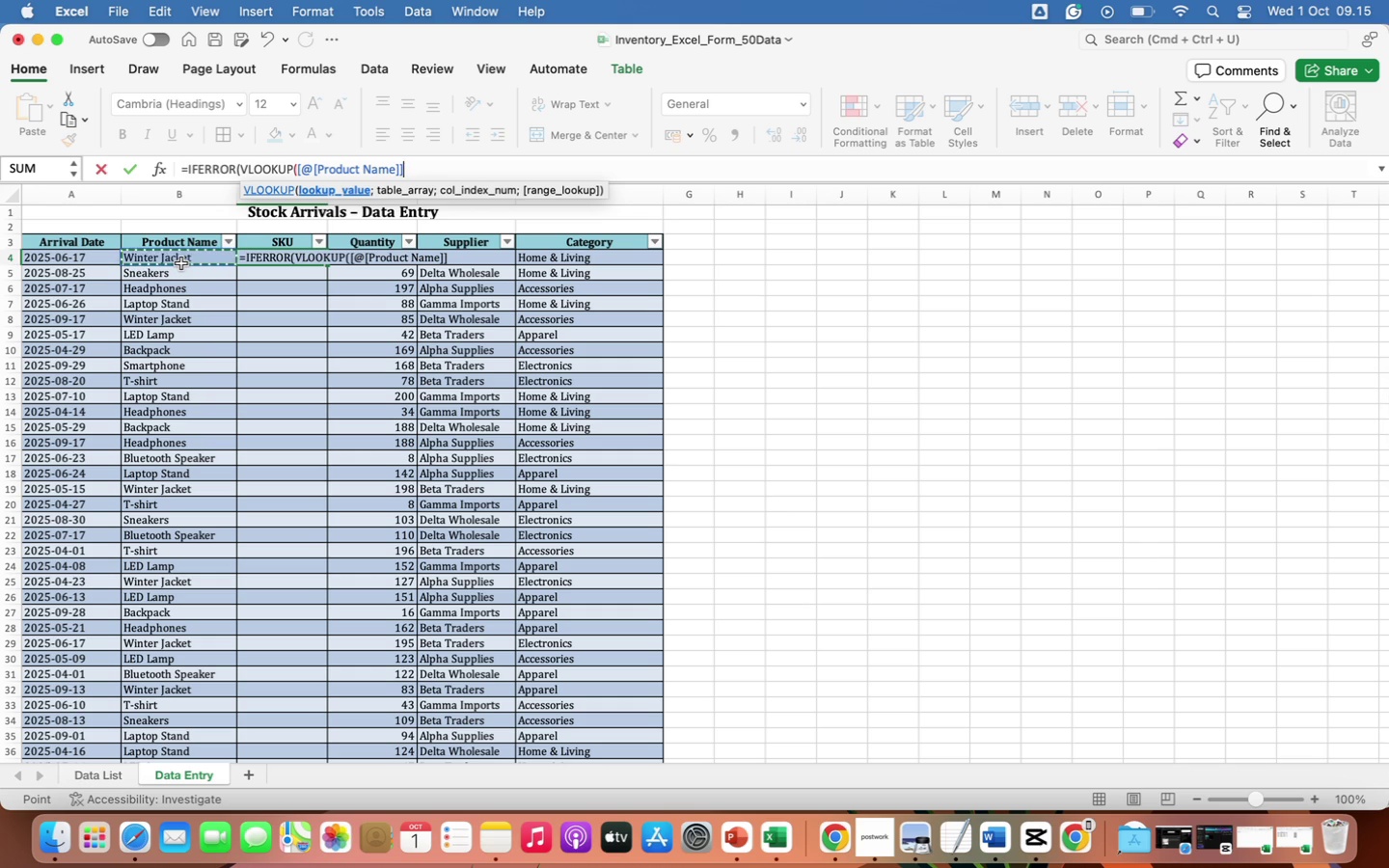 
key(Semicolon)
 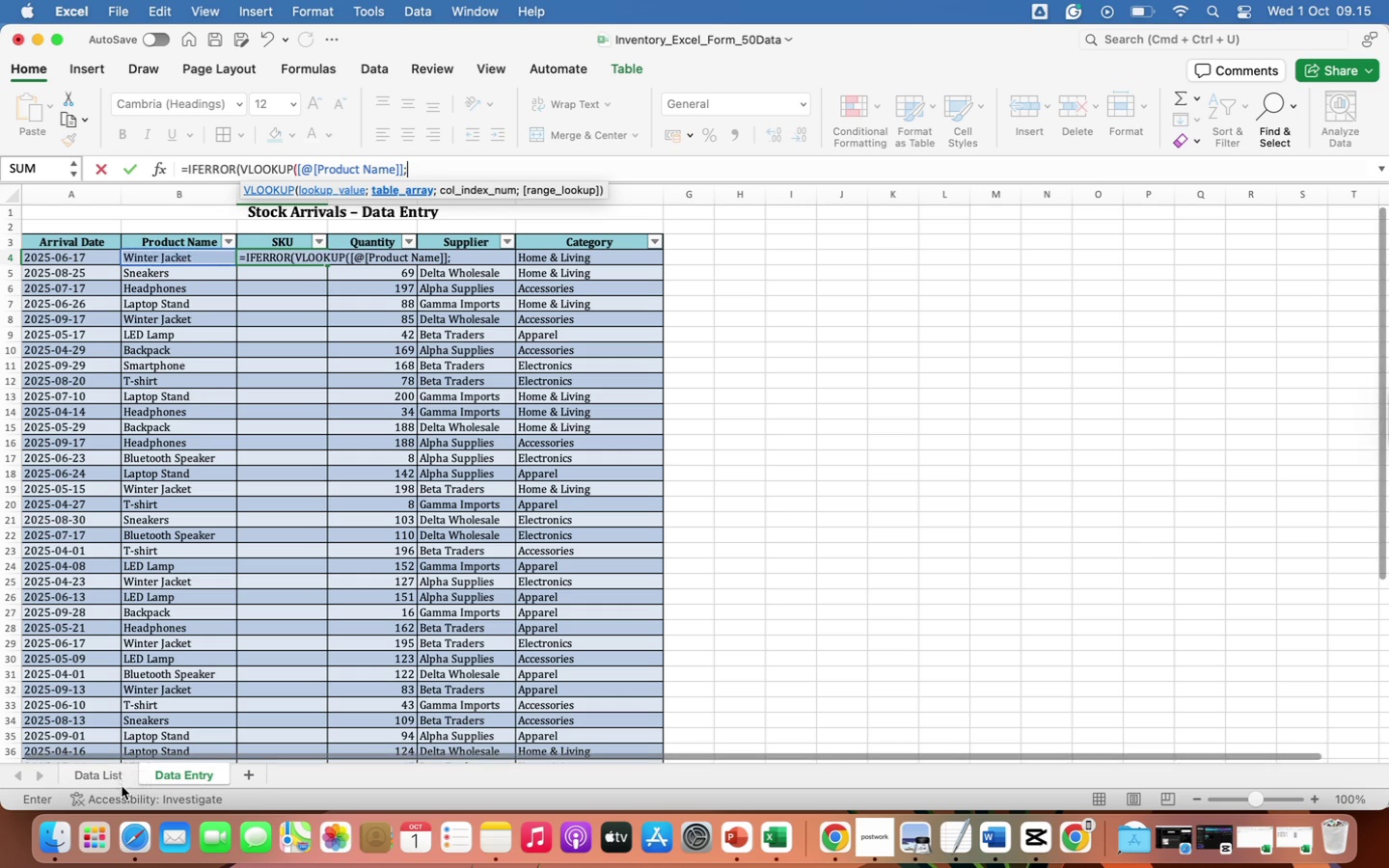 
left_click([115, 772])